 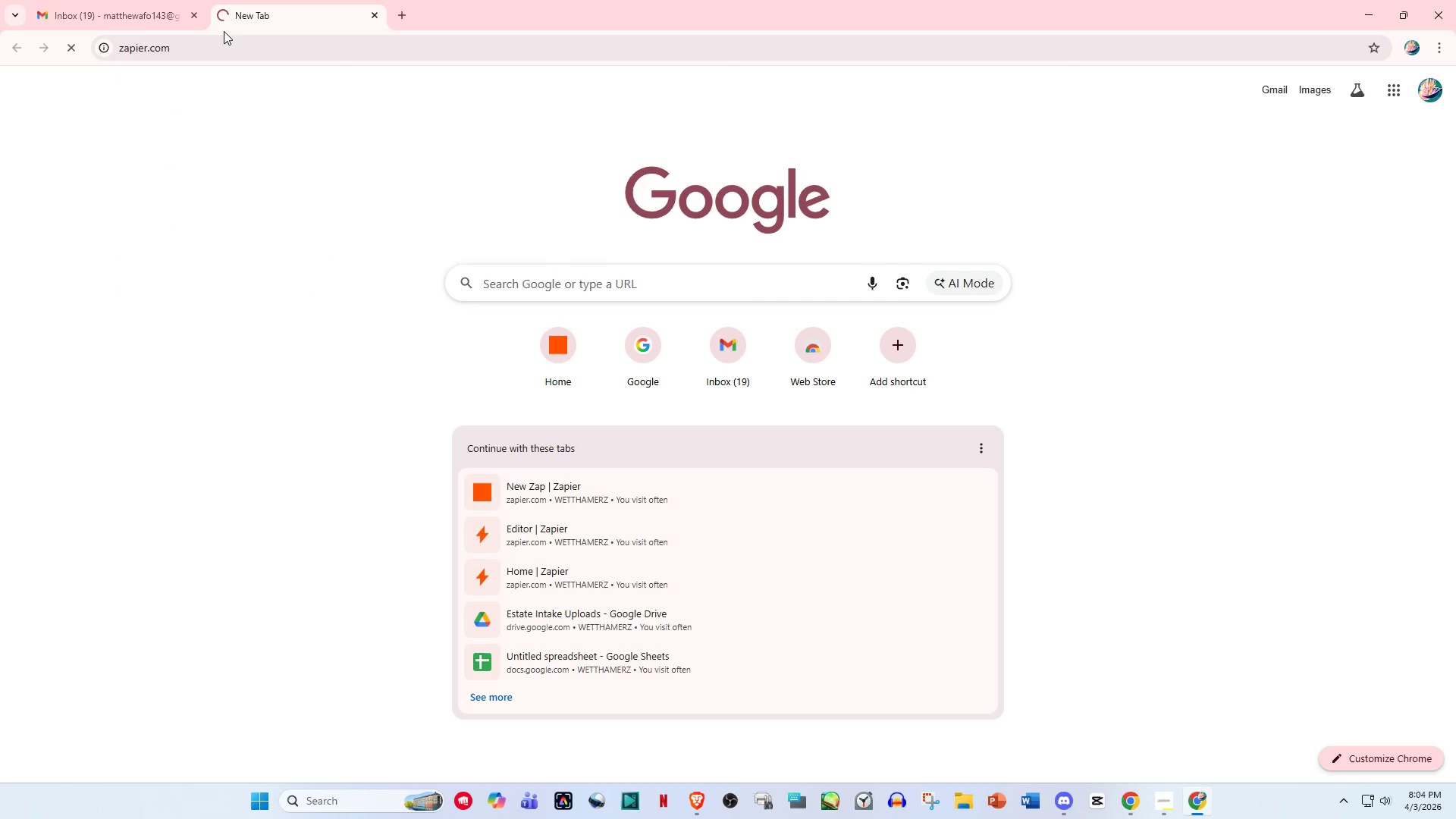 
left_click([104, 135])
 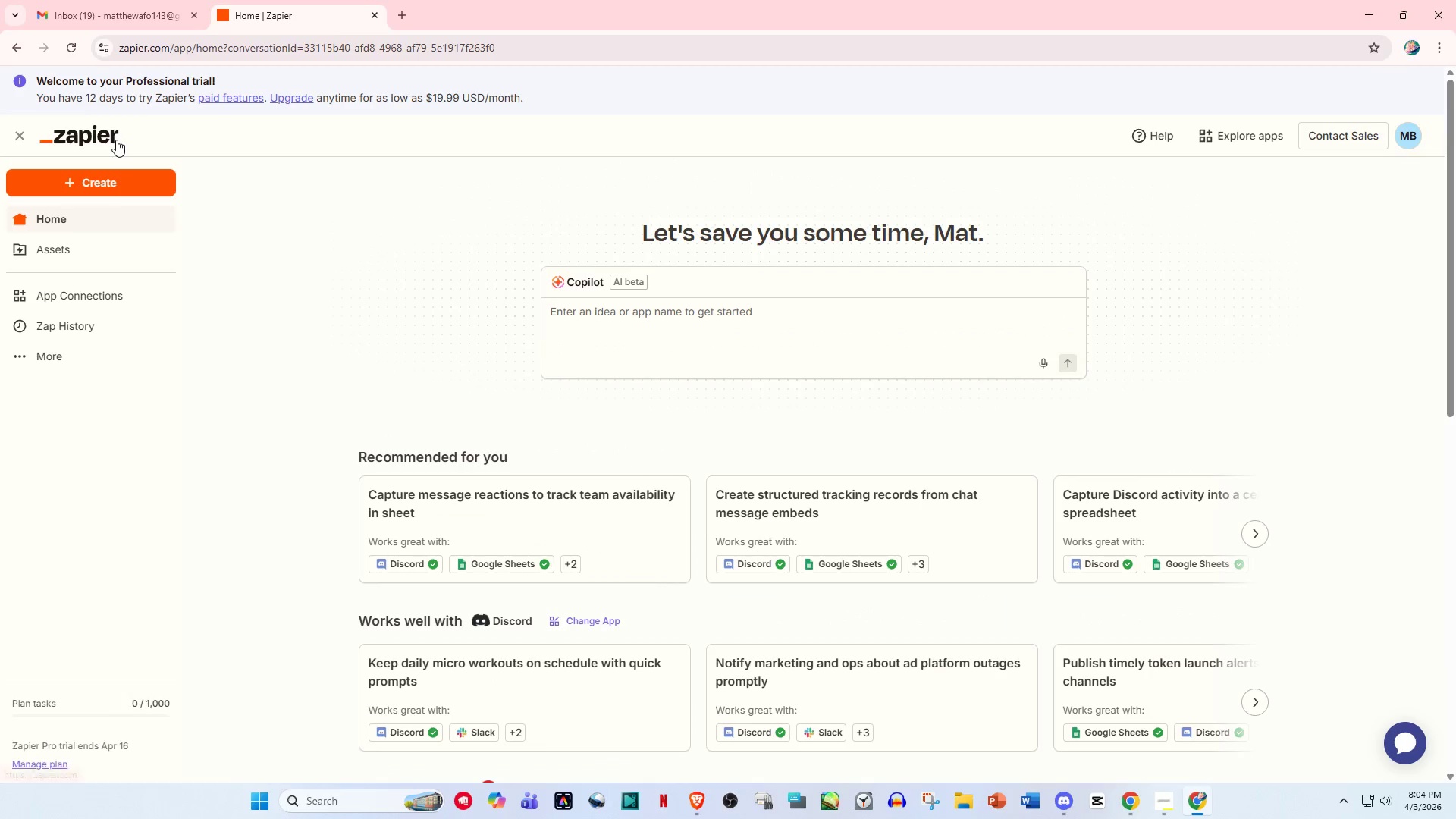 
left_click([105, 188])
 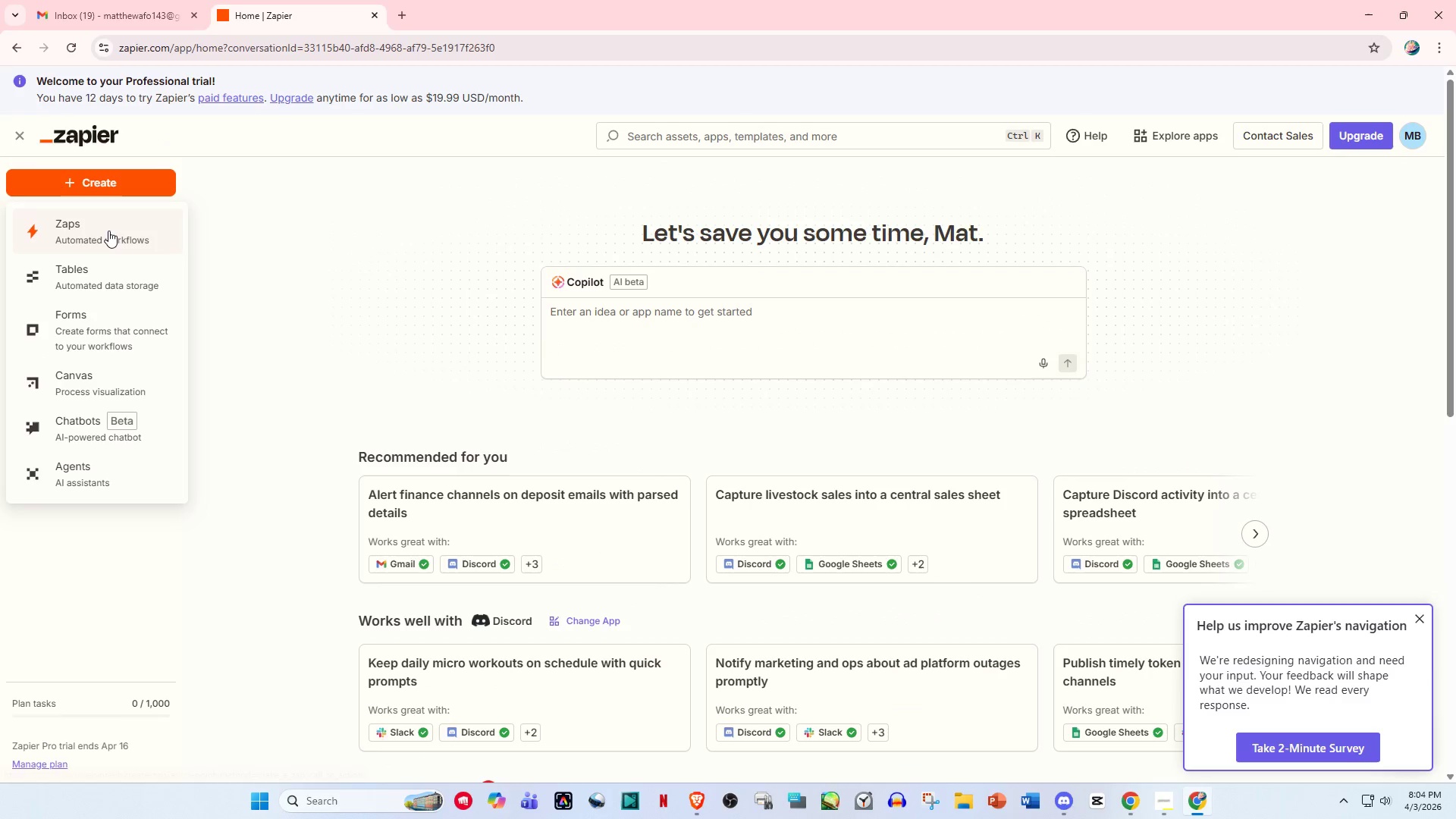 
left_click([108, 231])
 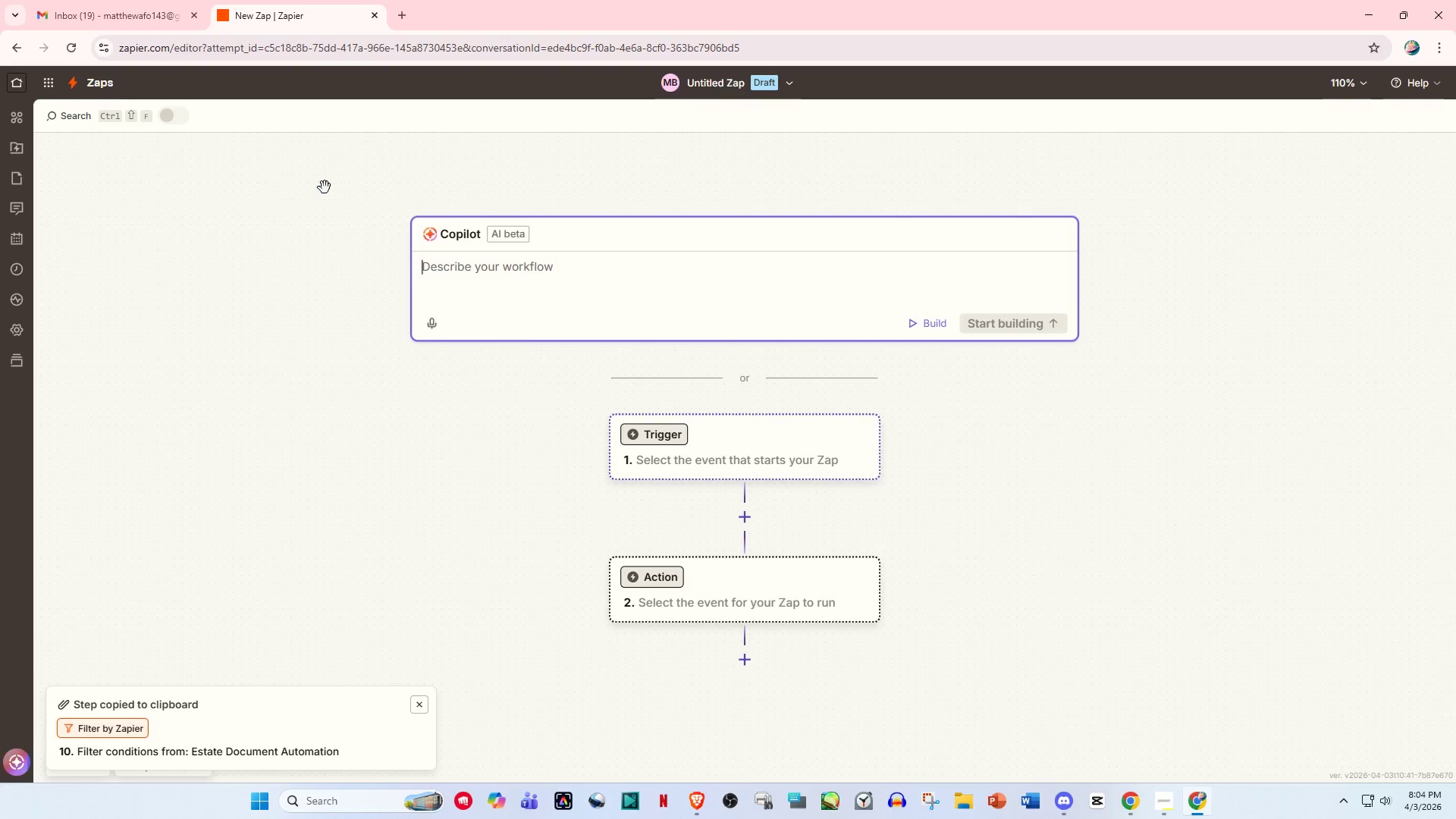 
wait(6.88)
 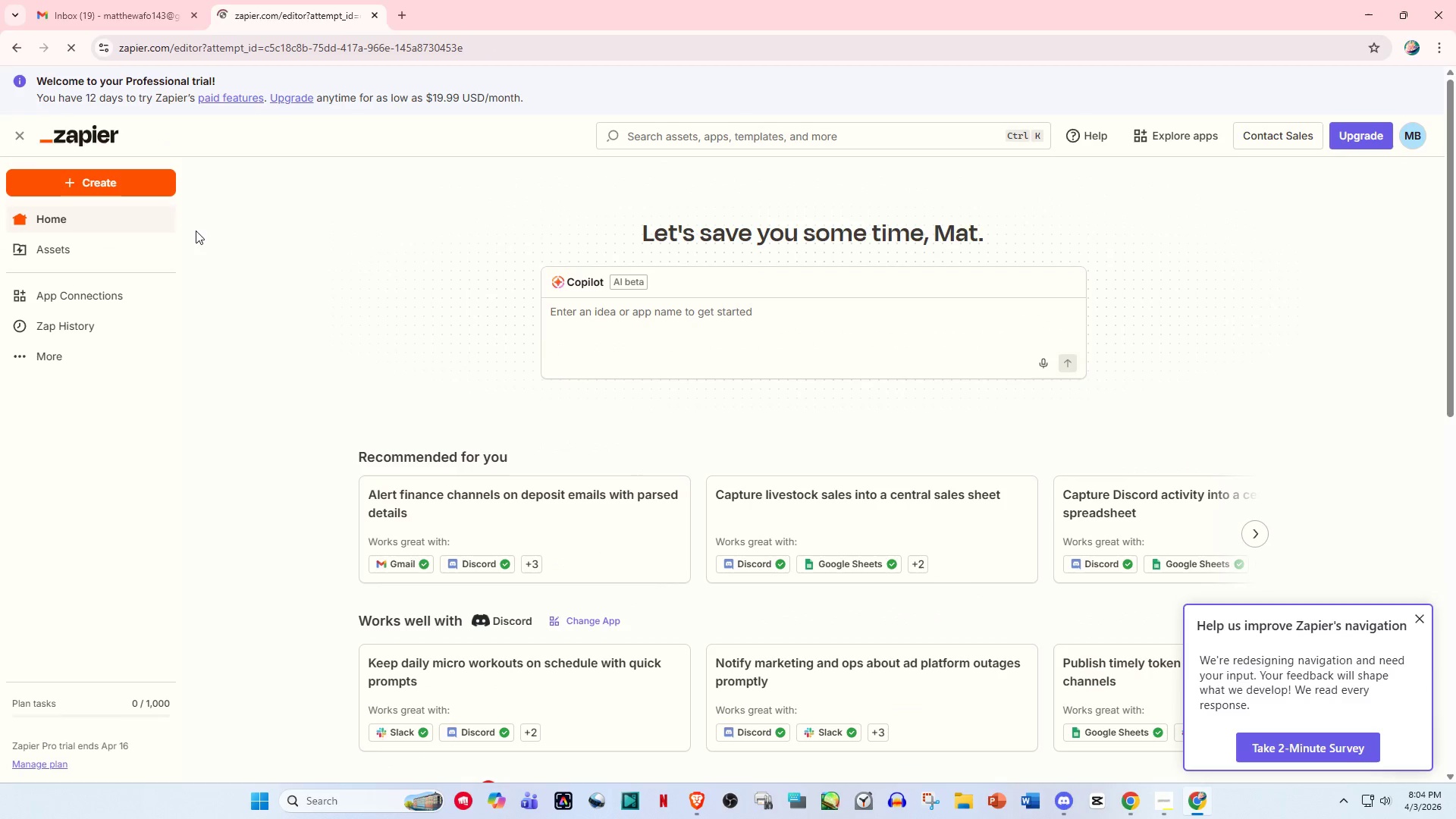 
left_click([778, 428])
 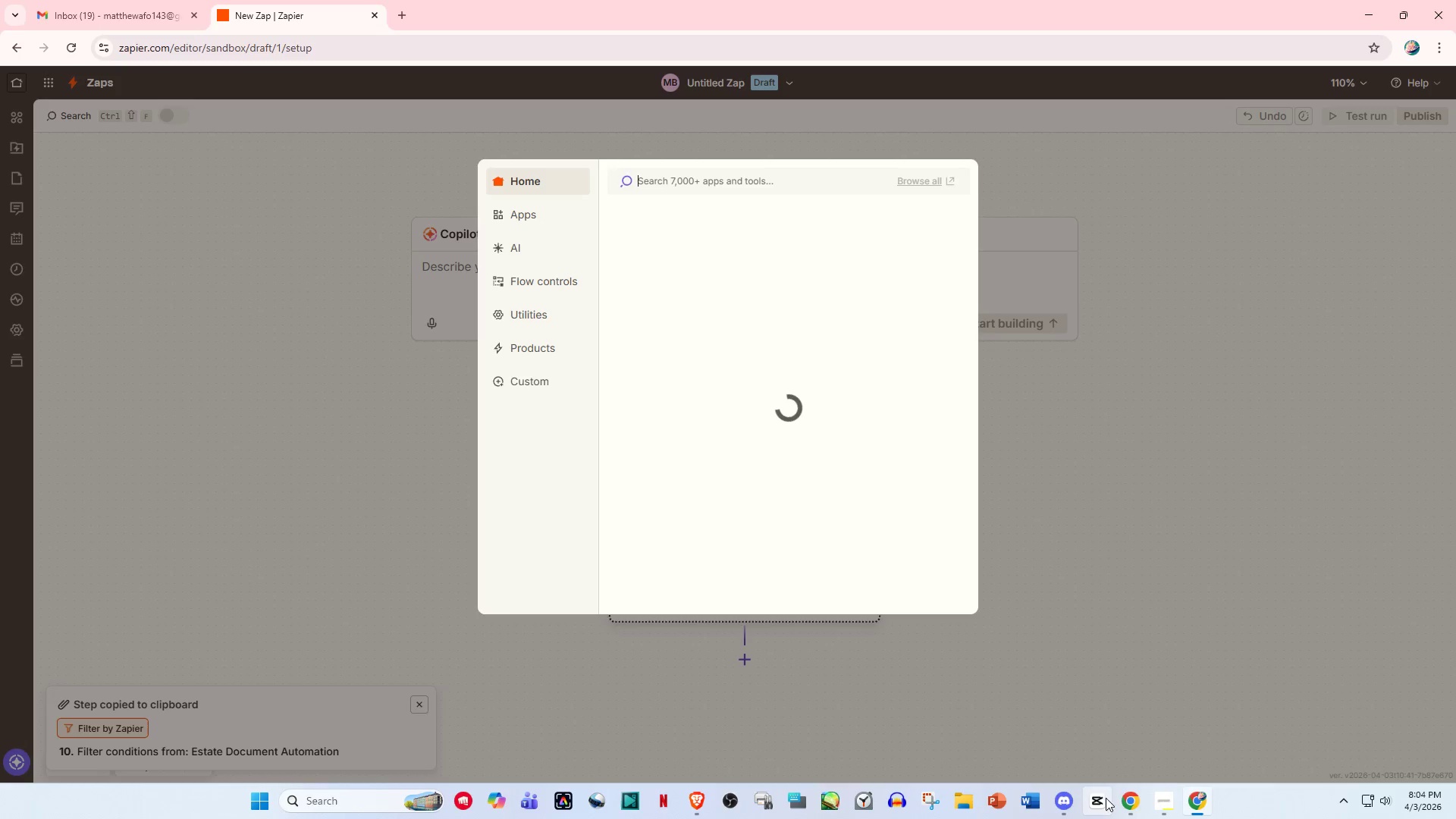 
left_click([1163, 799])